 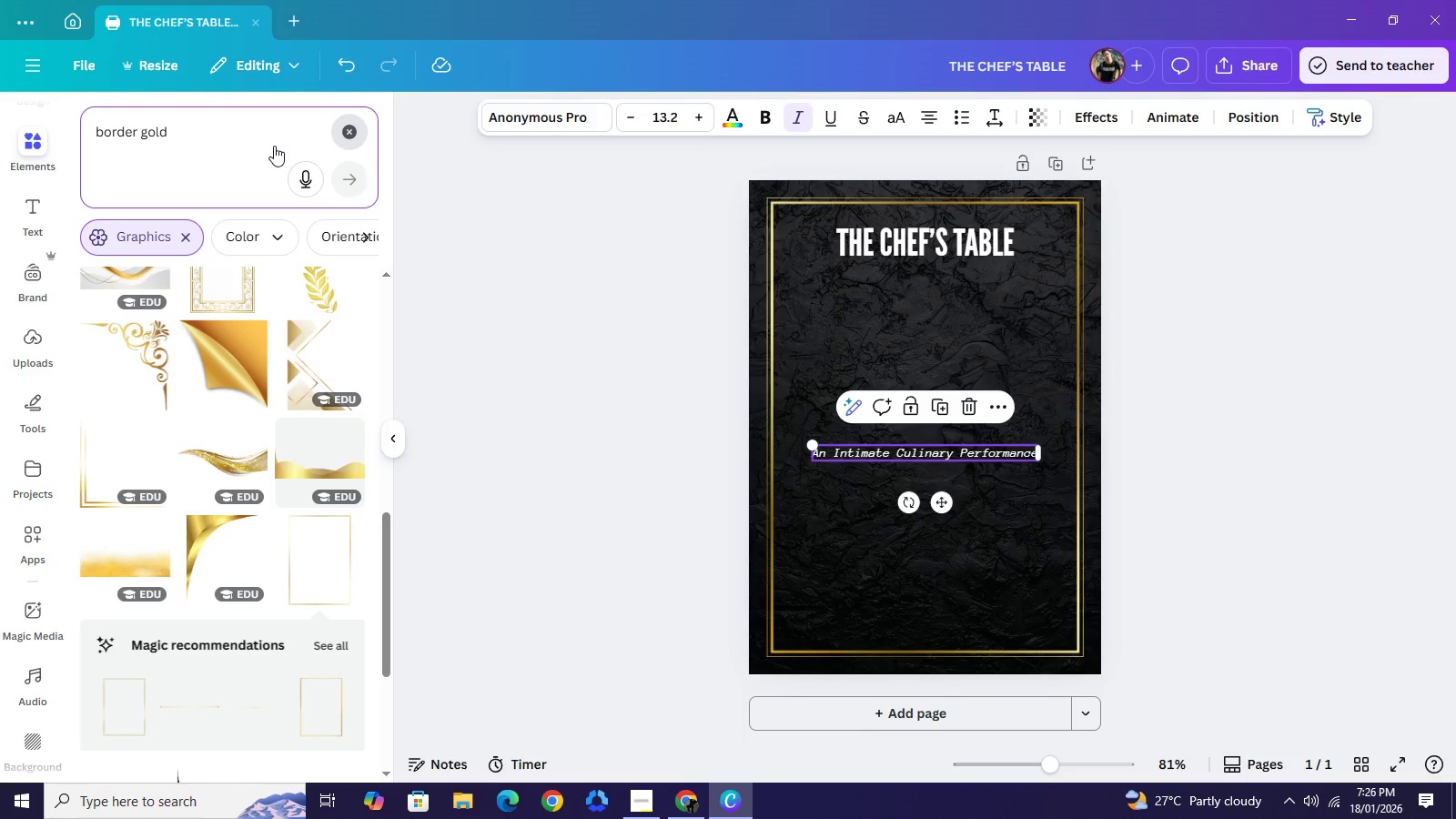 
left_click([262, 133])
 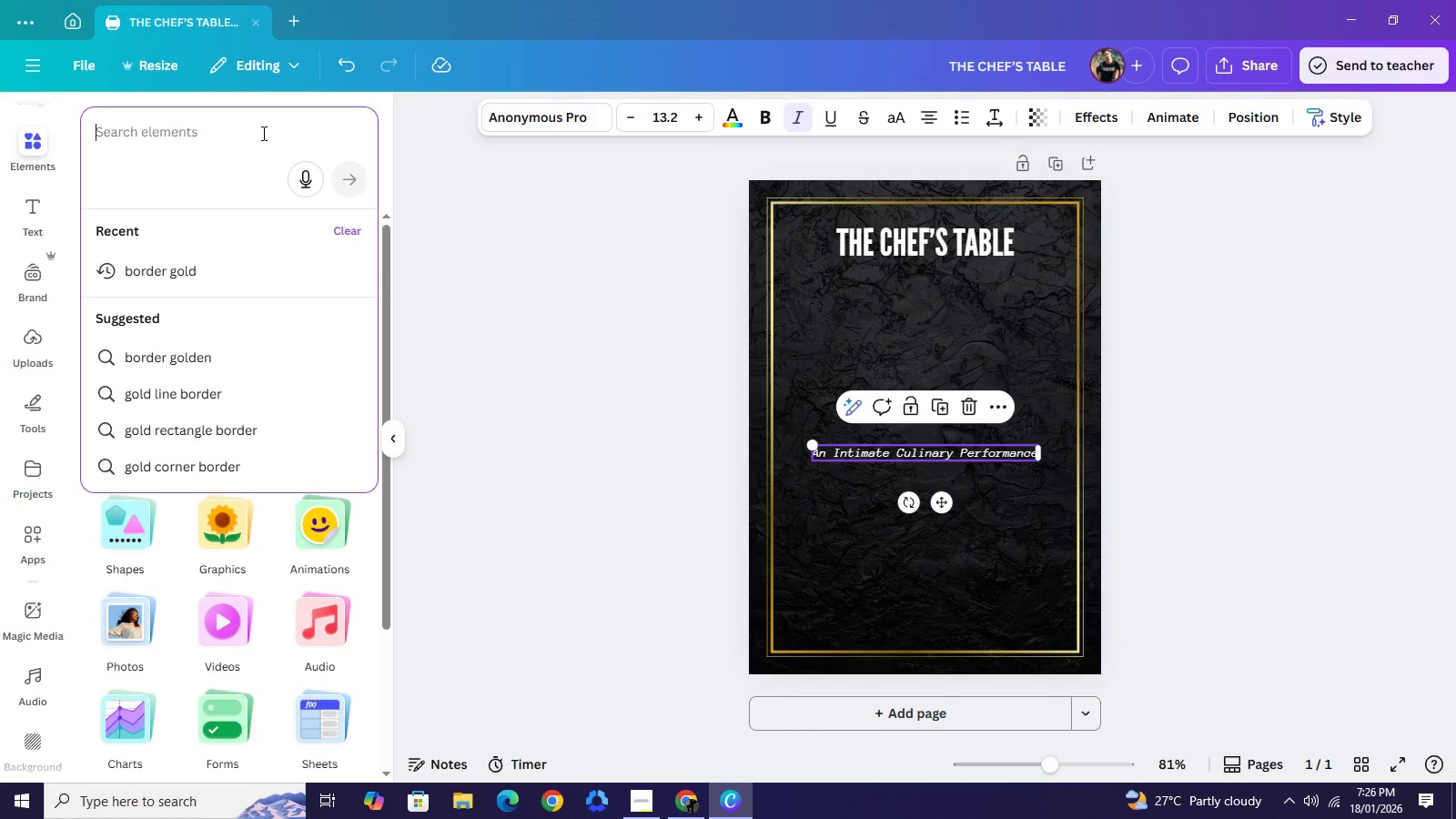 
key(Control+V)
 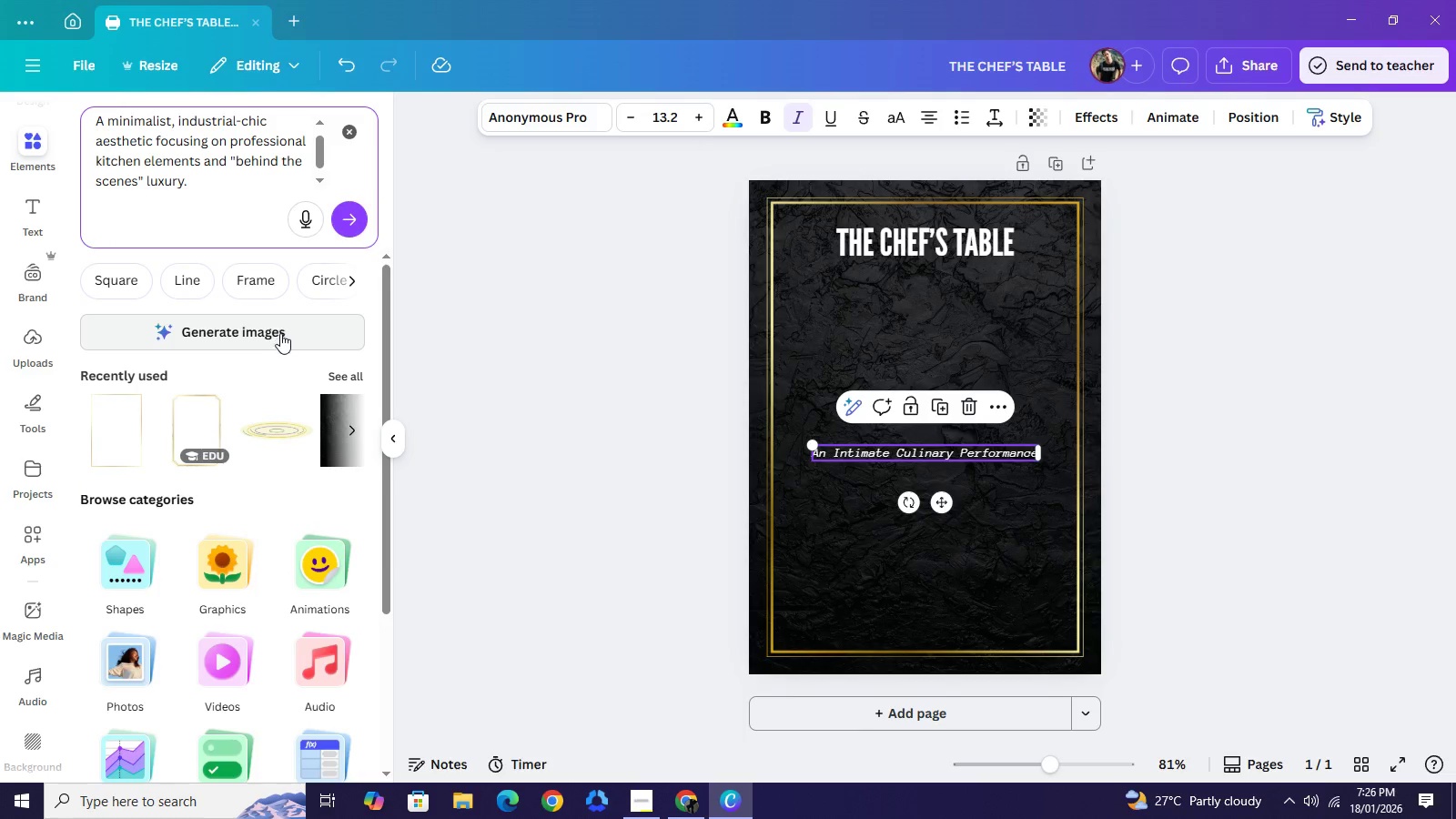 
mouse_move([281, 340])
 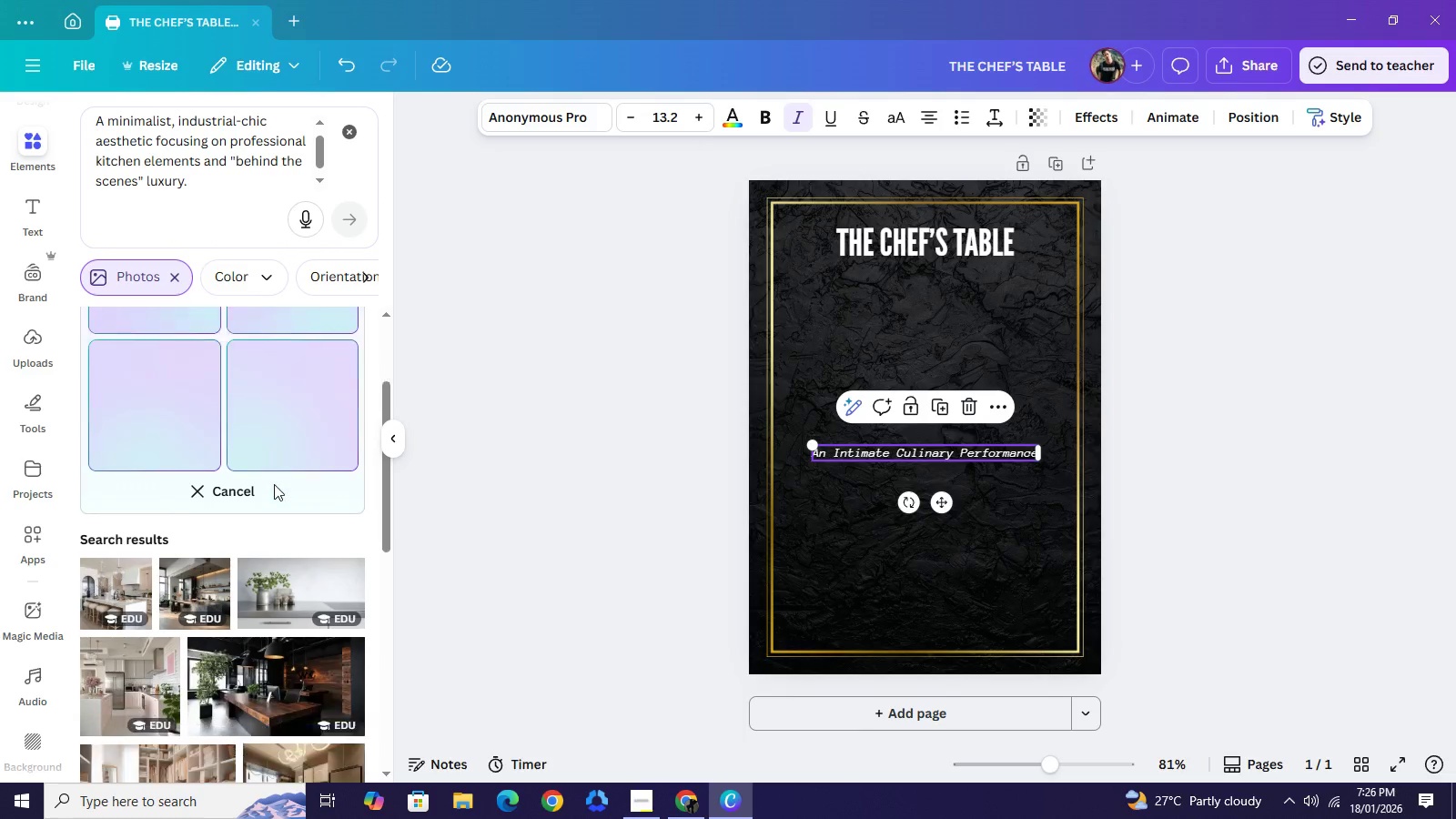 
scroll: coordinate [274, 483], scroll_direction: down, amount: 2.0
 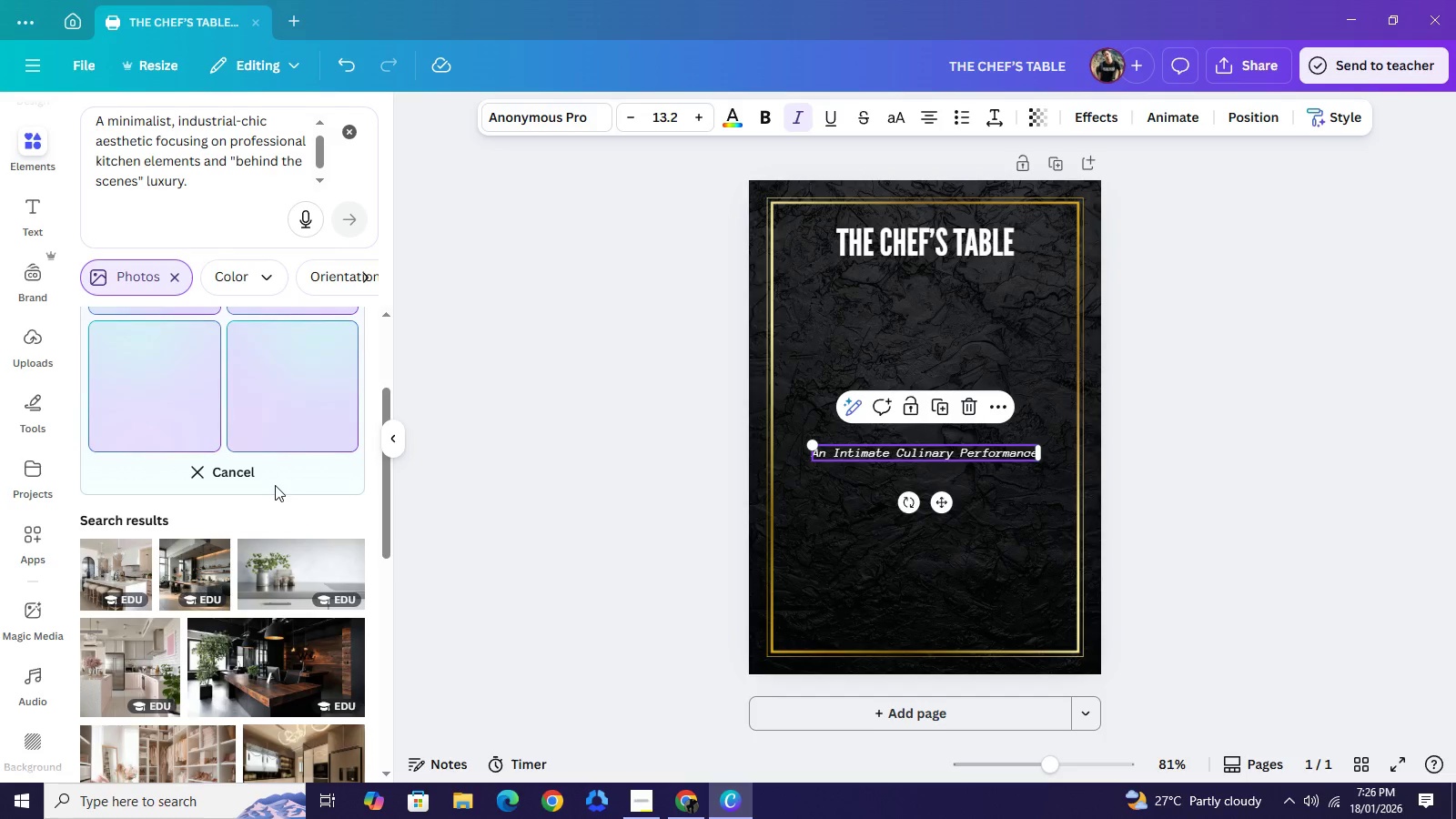 
wait(5.17)
 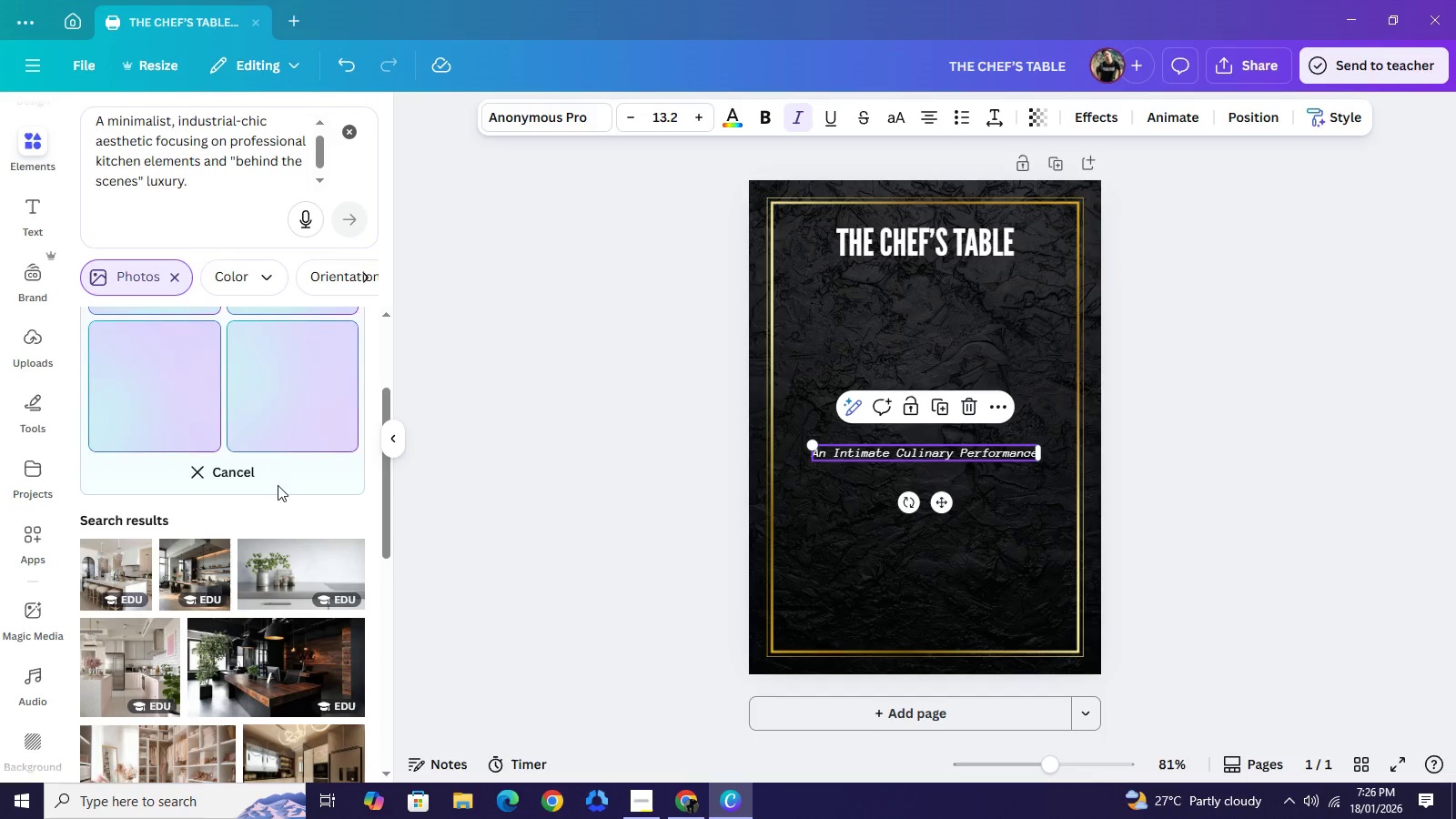 
mouse_move([329, 427])
 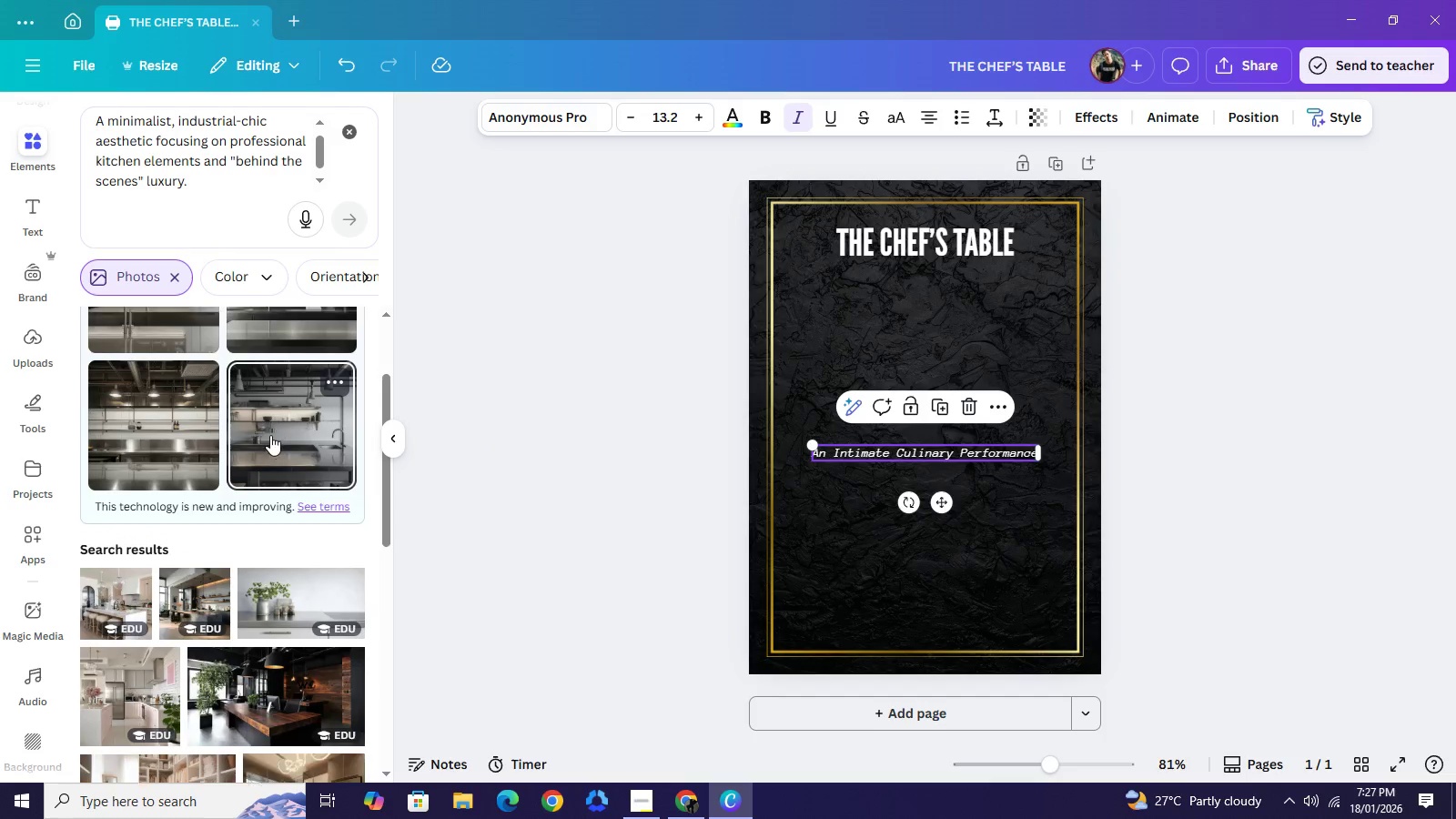 
scroll: coordinate [270, 435], scroll_direction: up, amount: 1.0
 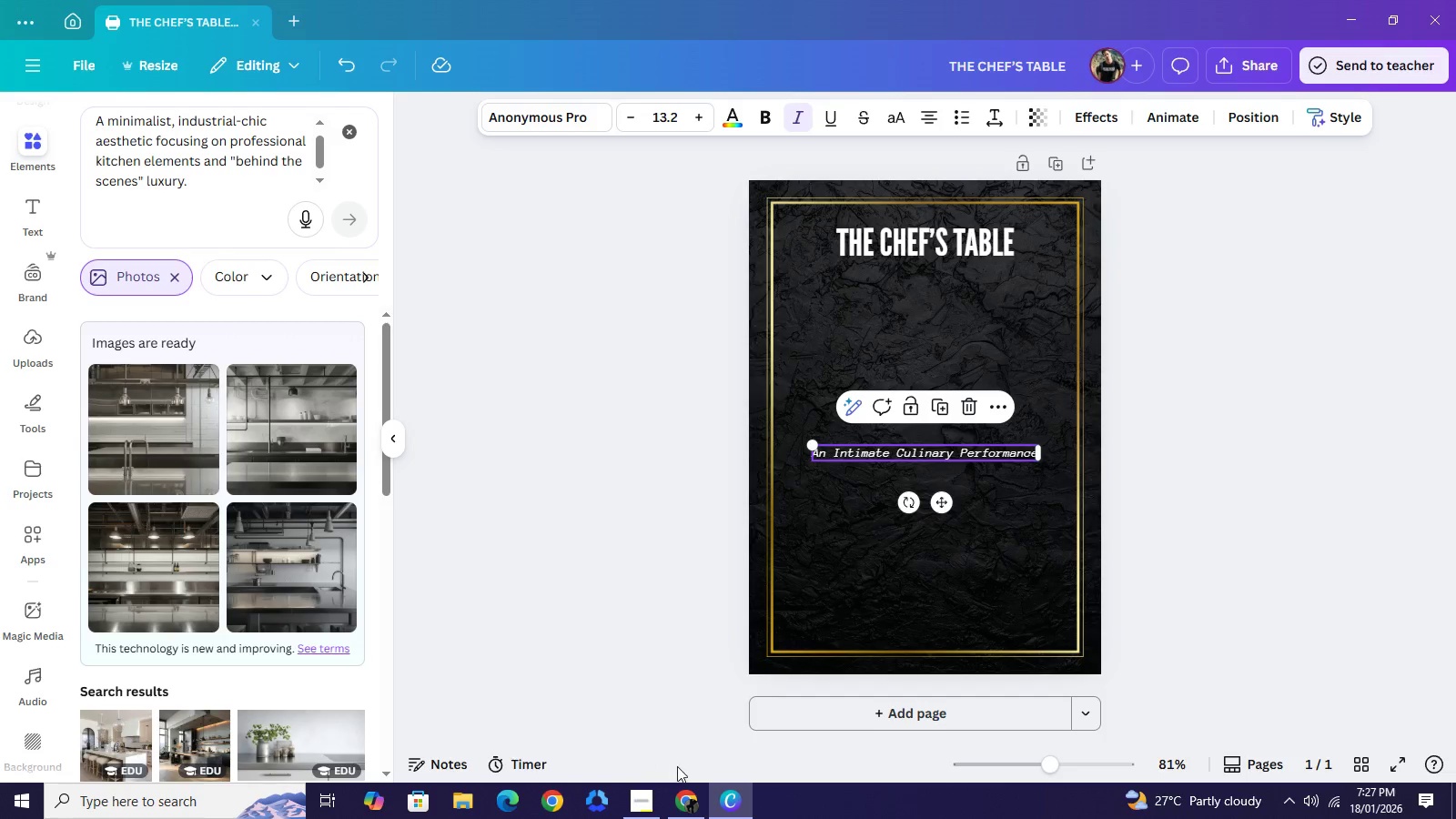 
left_click([638, 801])